 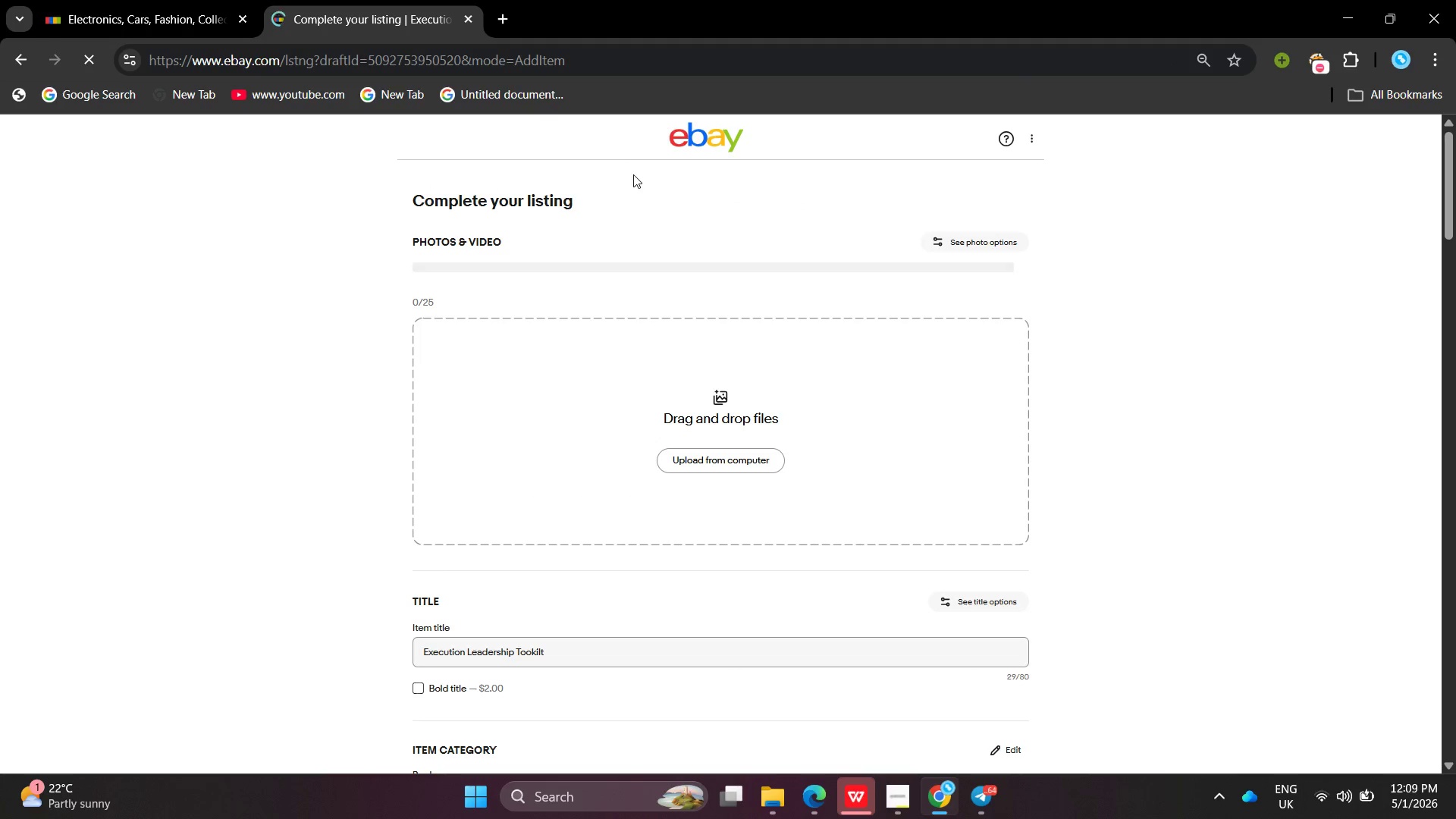 
left_click_drag(start_coordinate=[630, 643], to_coordinate=[0, 630])
 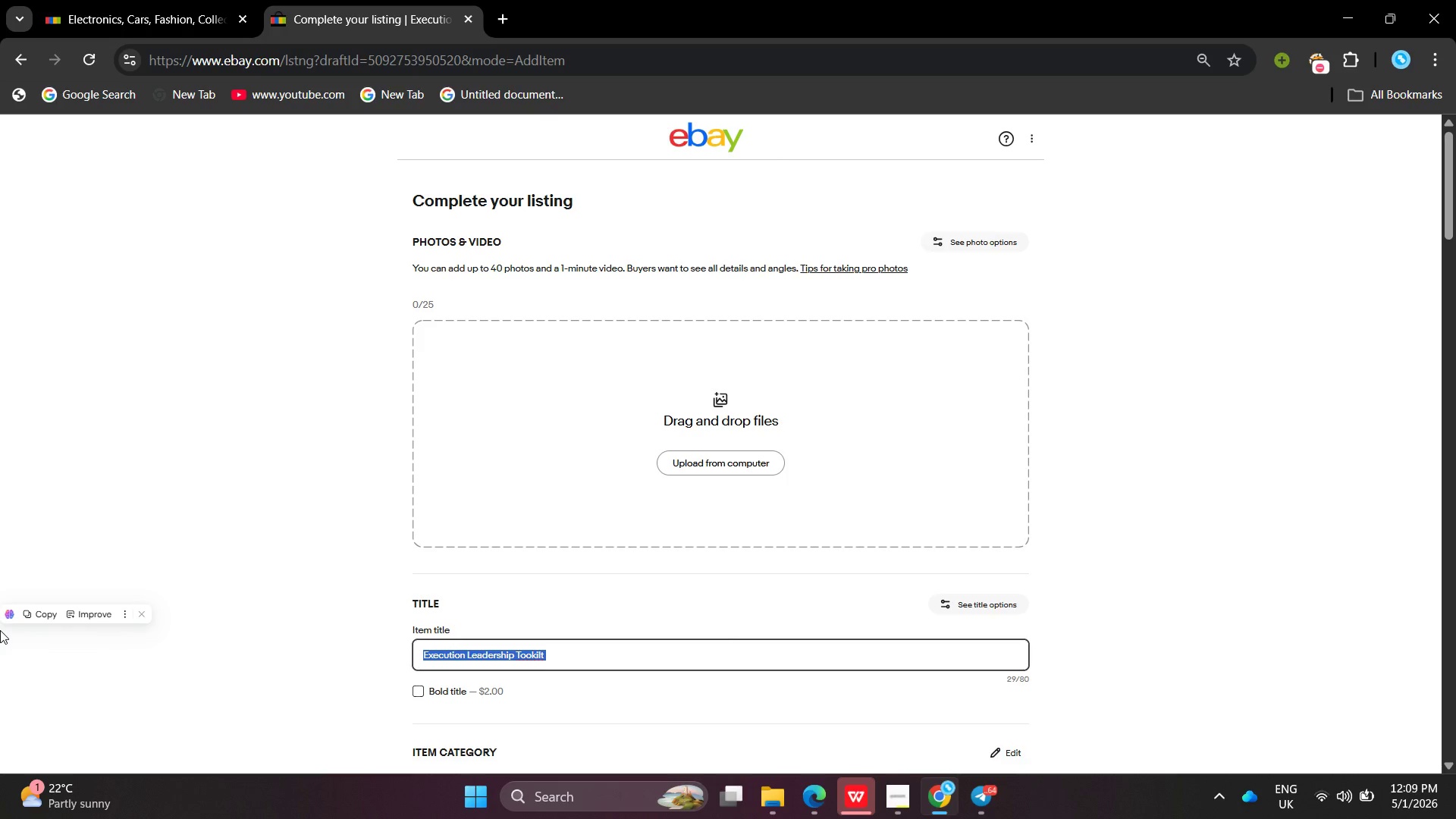 
key(Backspace)
type(Ec)
key(Backspace)
type(xcutive Coaching )
 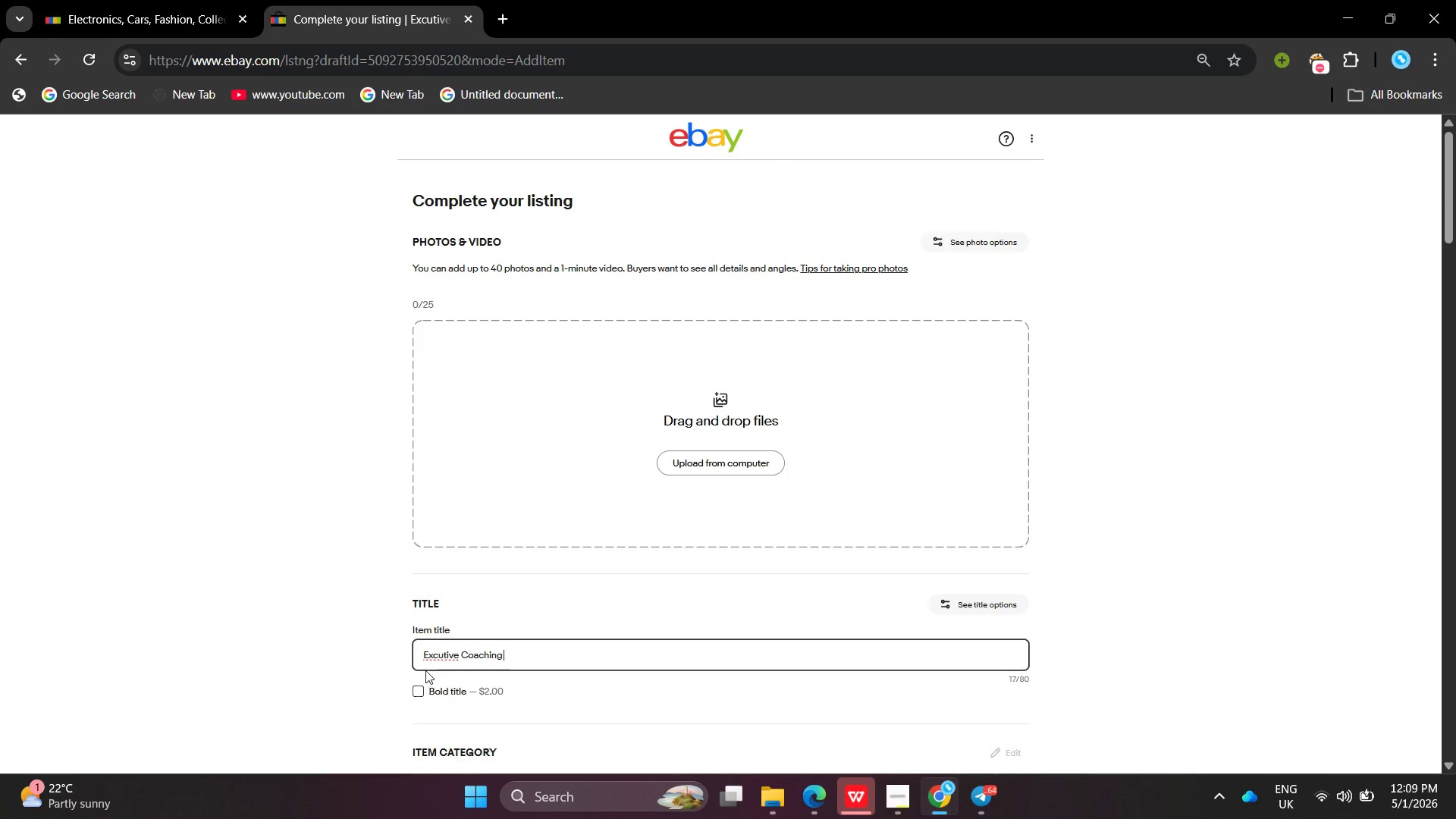 
left_click([435, 664])
 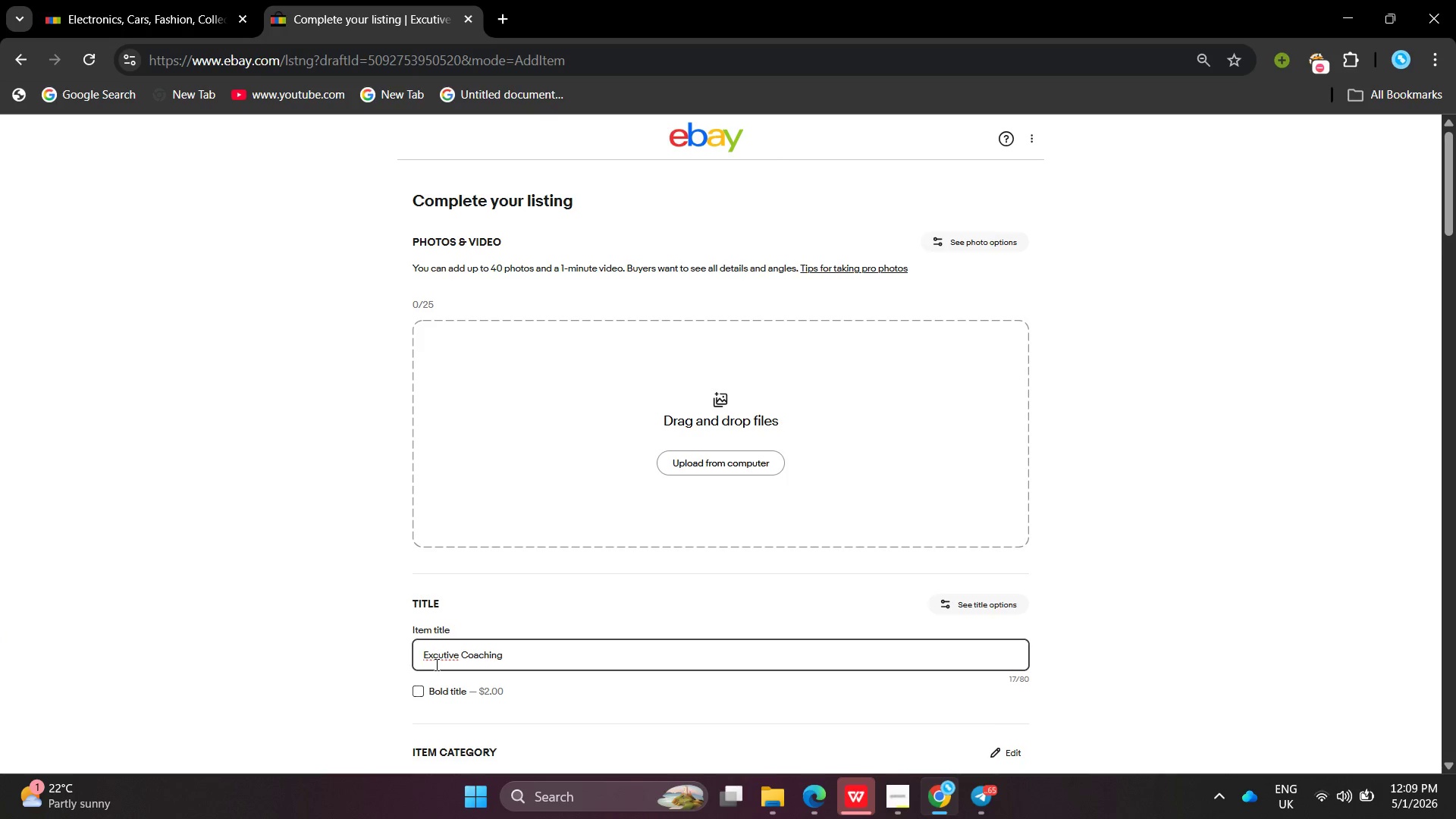 
key(E)
 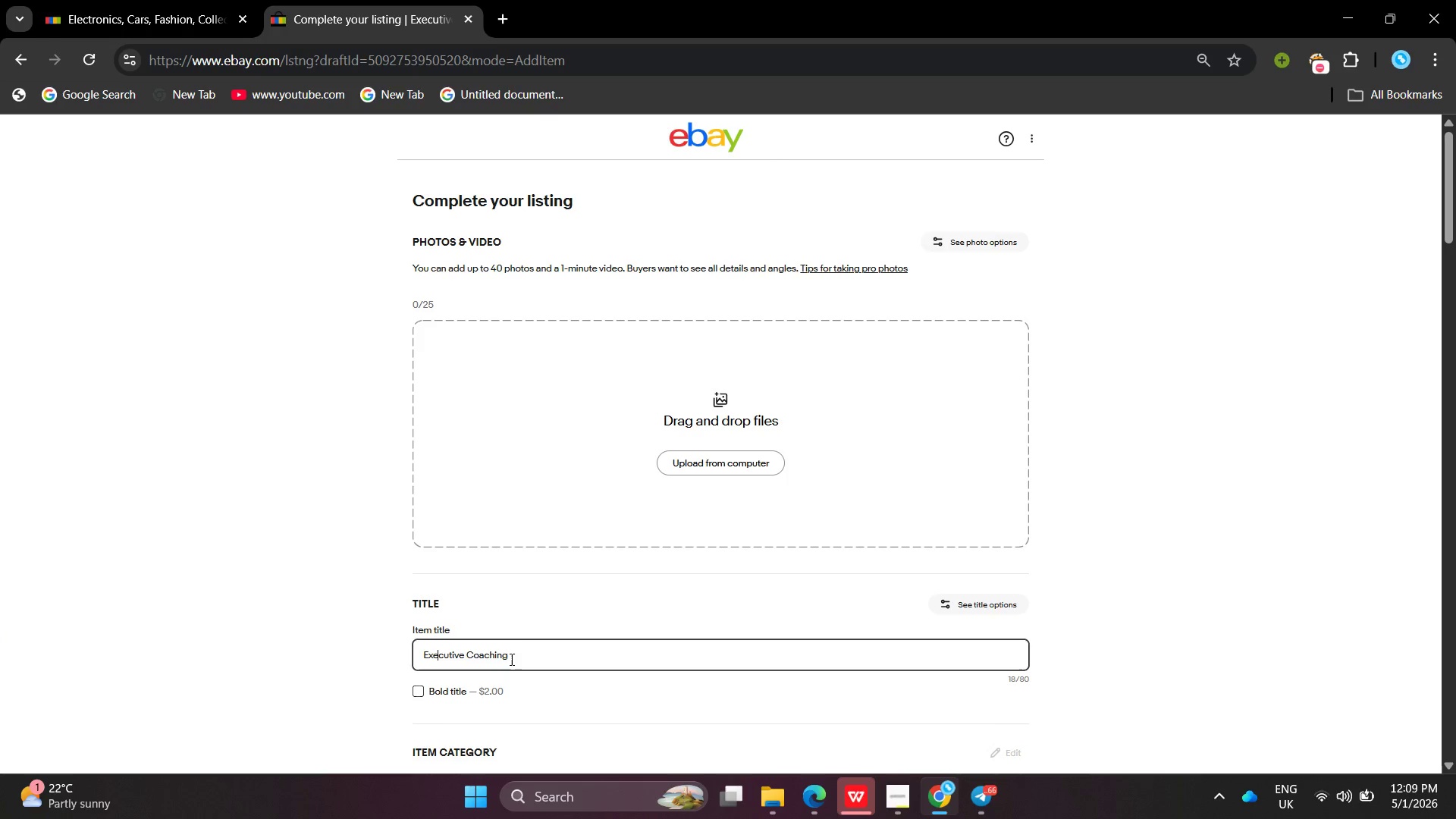 
left_click([510, 659])
 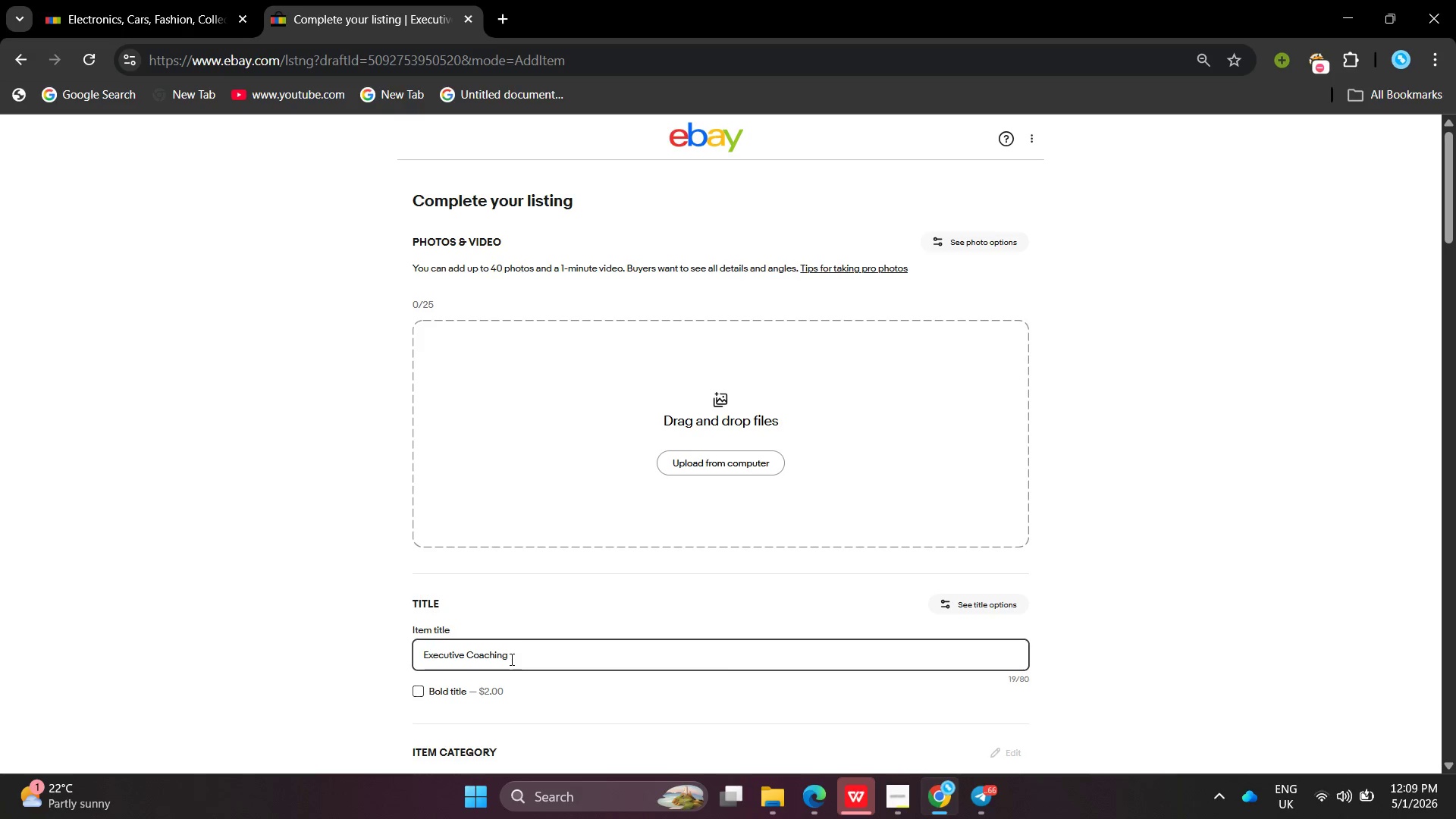 
type(Plannr 90-DAy STrategy Execution Leadrship Tookk)
key(Backspace)
key(Backspace)
type(lkiy )
key(Backspace)
key(Backspace)
type(y)
key(Backspace)
type(t)
 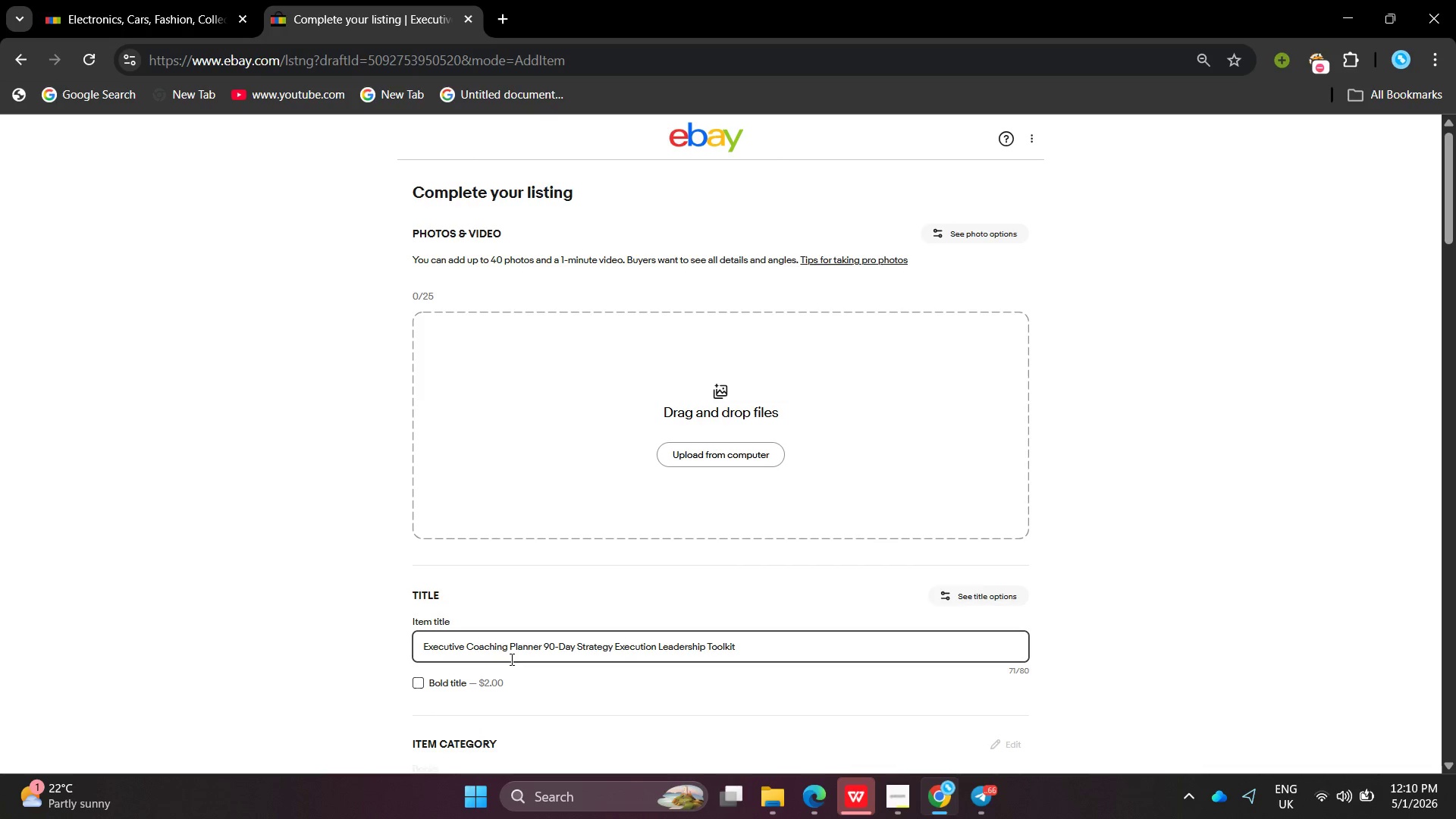 
left_click_drag(start_coordinate=[871, 792], to_coordinate=[884, 792])
 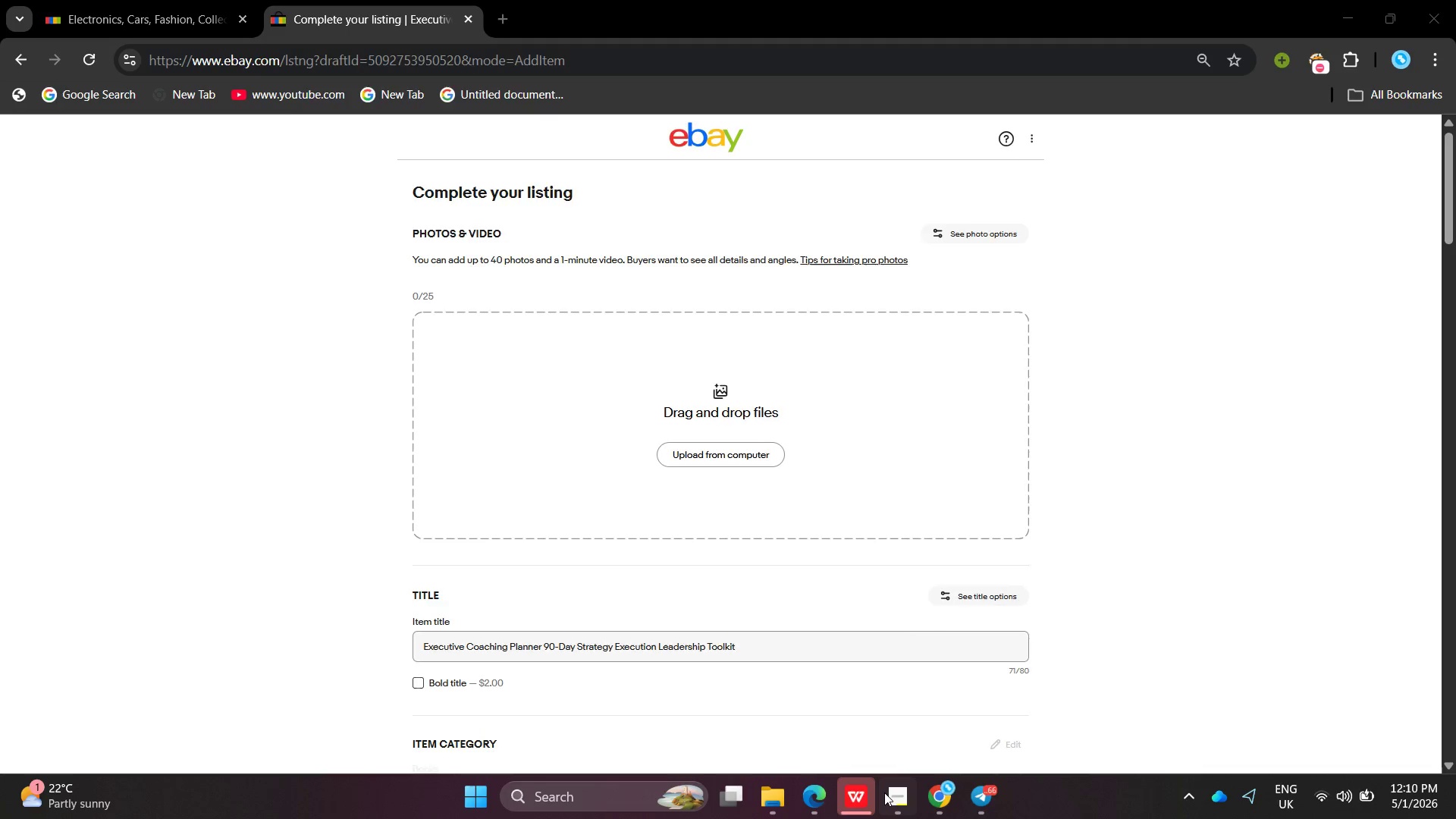 
left_click([884, 792])